 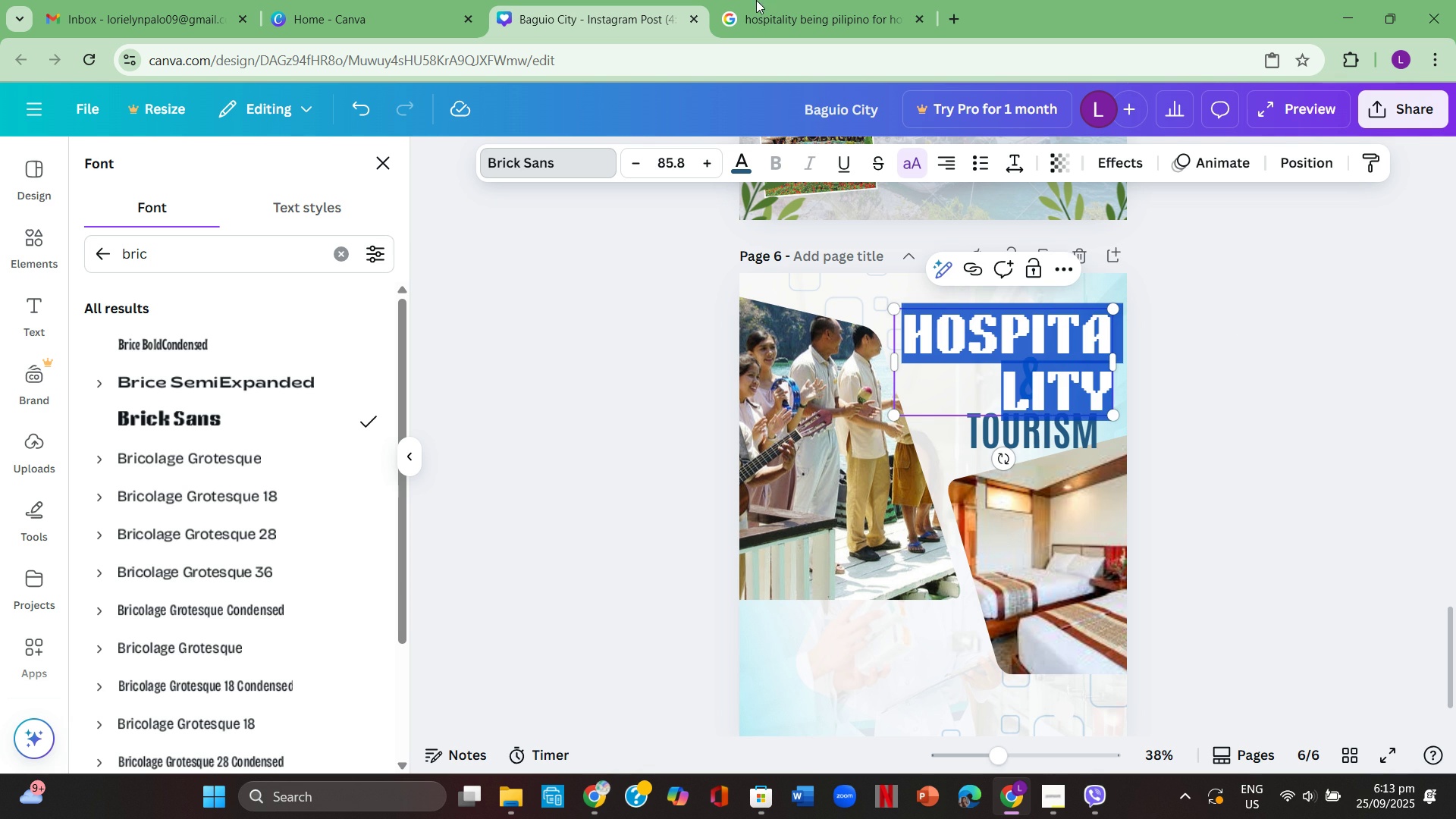 
left_click([643, 168])
 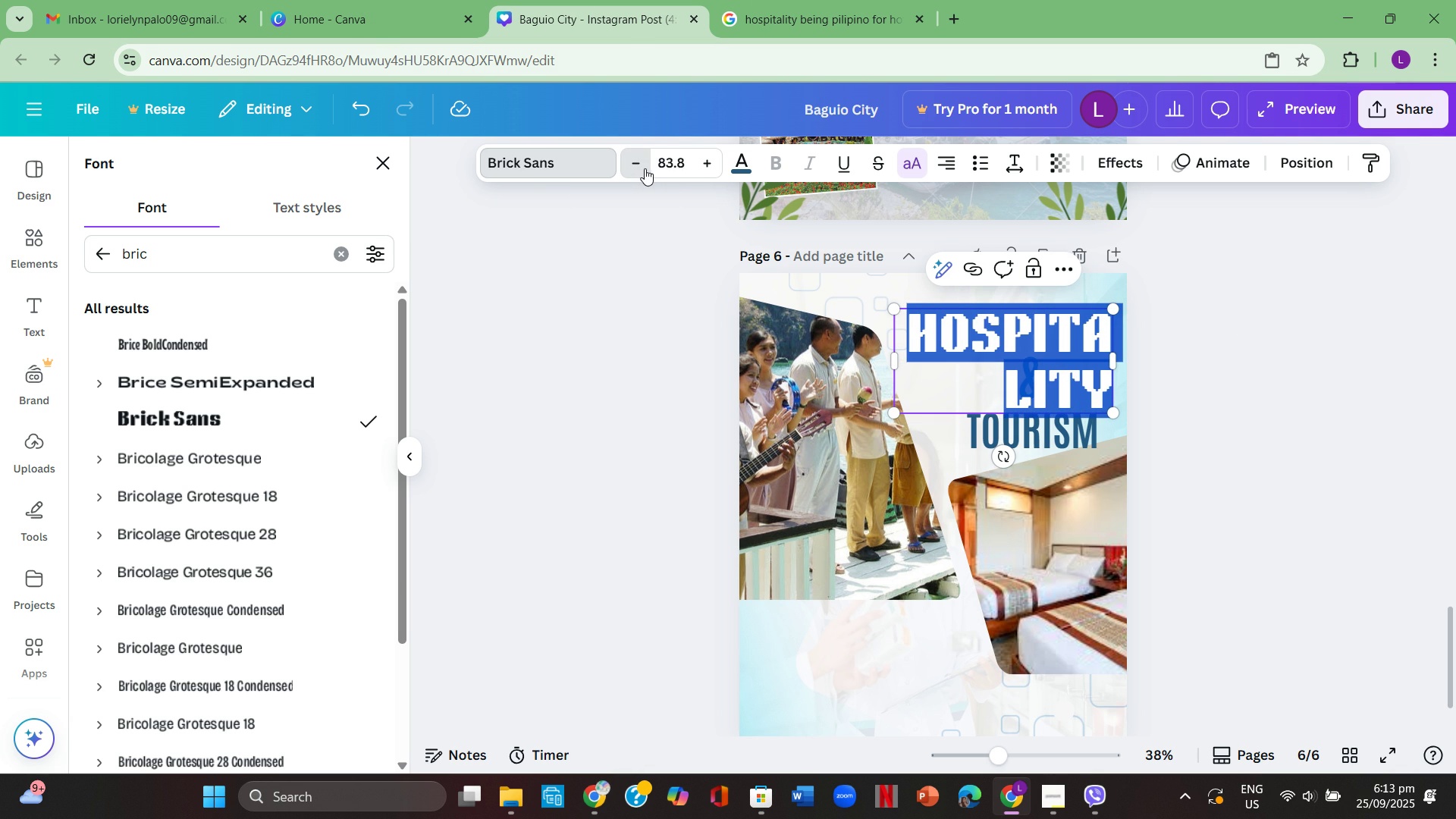 
triple_click([643, 168])
 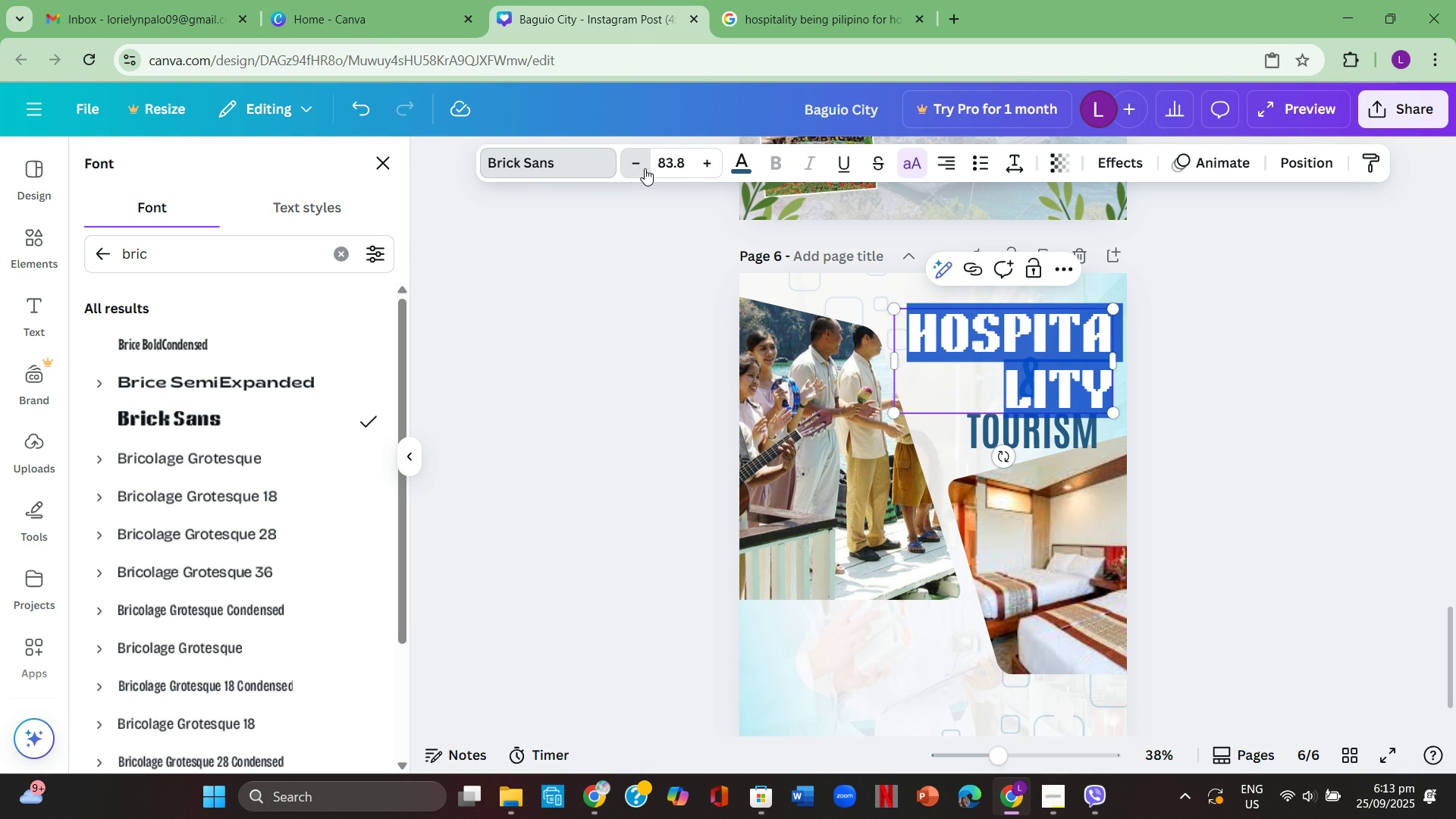 
triple_click([643, 168])
 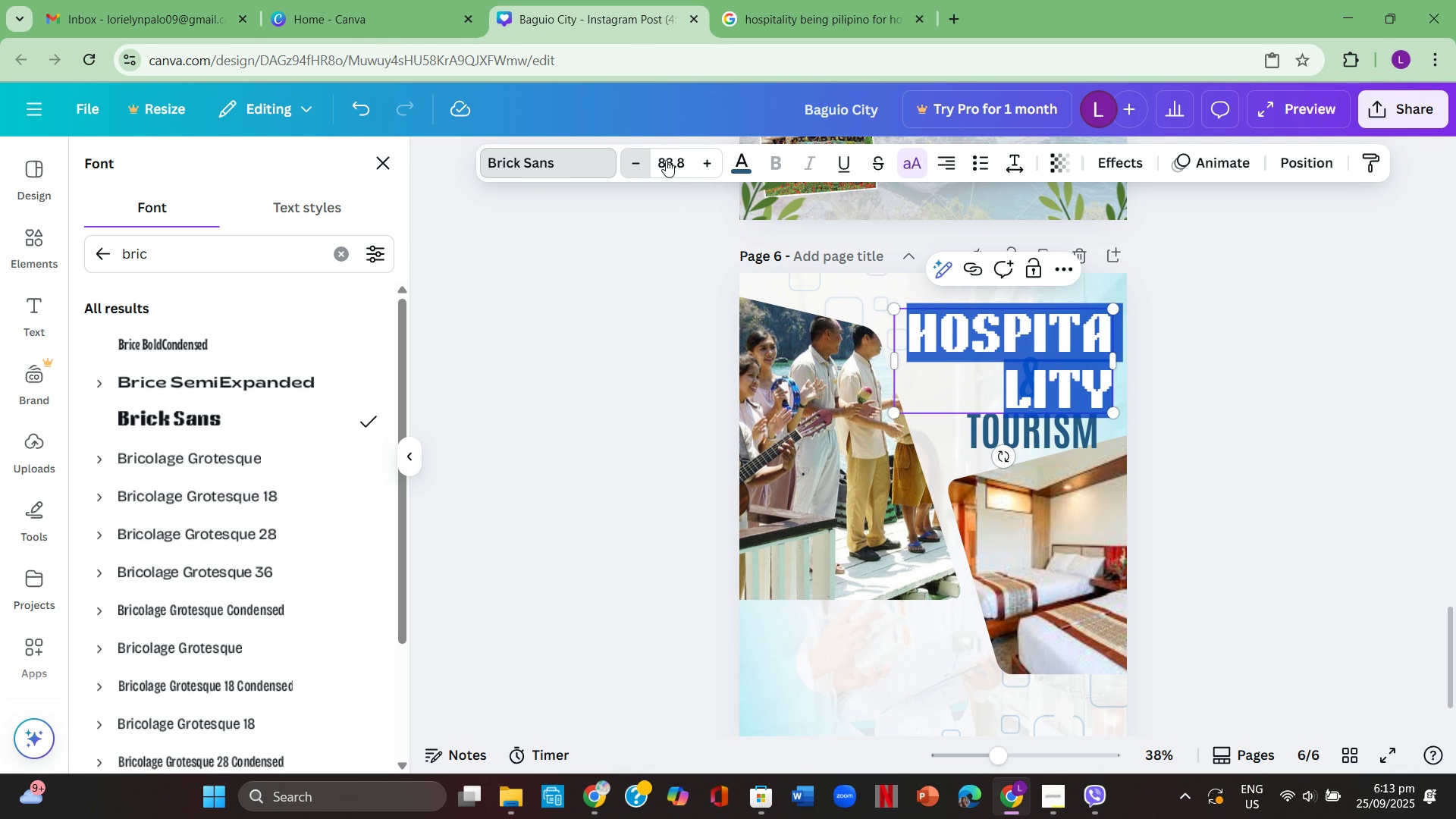 
triple_click([643, 168])
 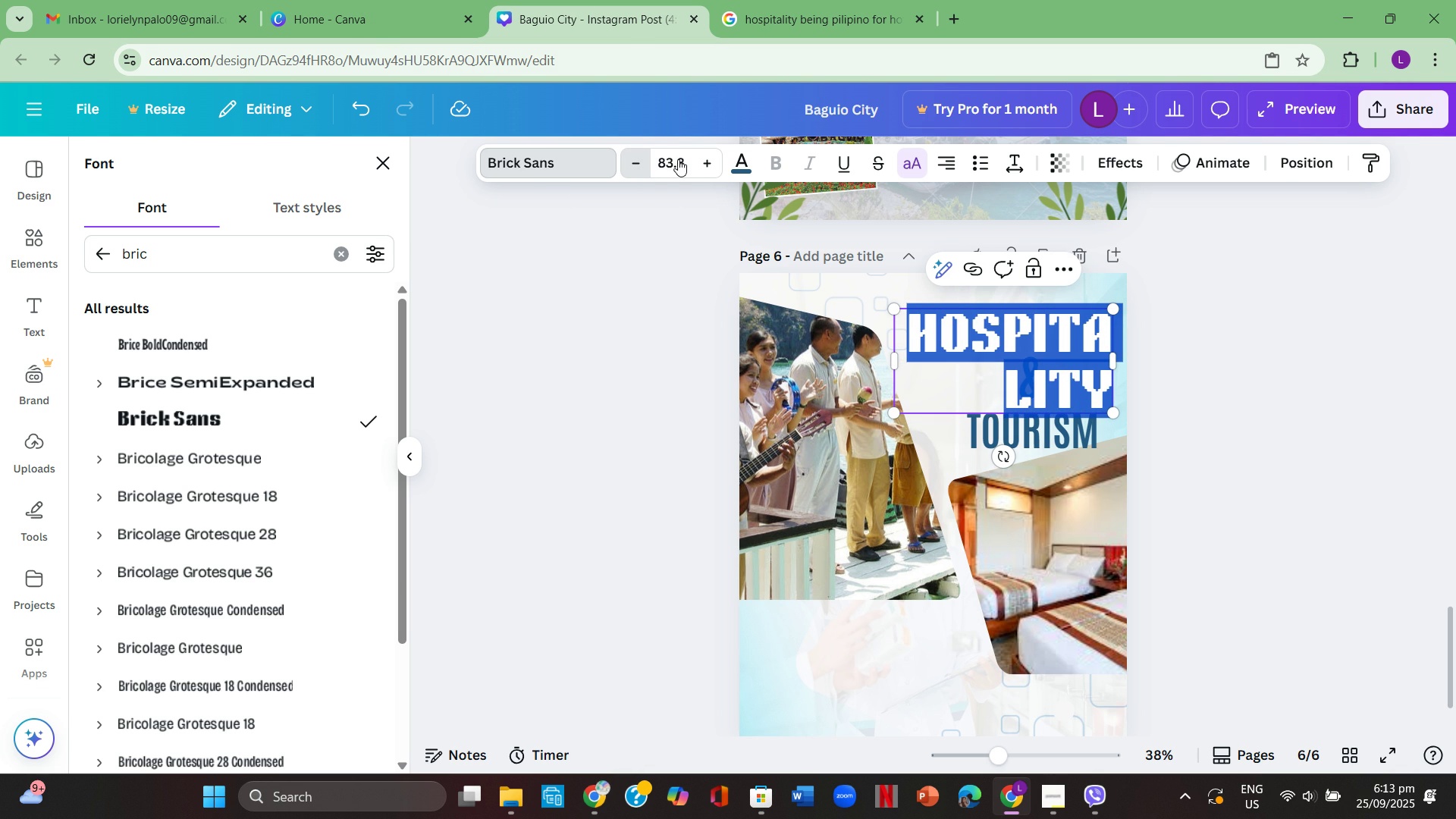 
triple_click([676, 158])
 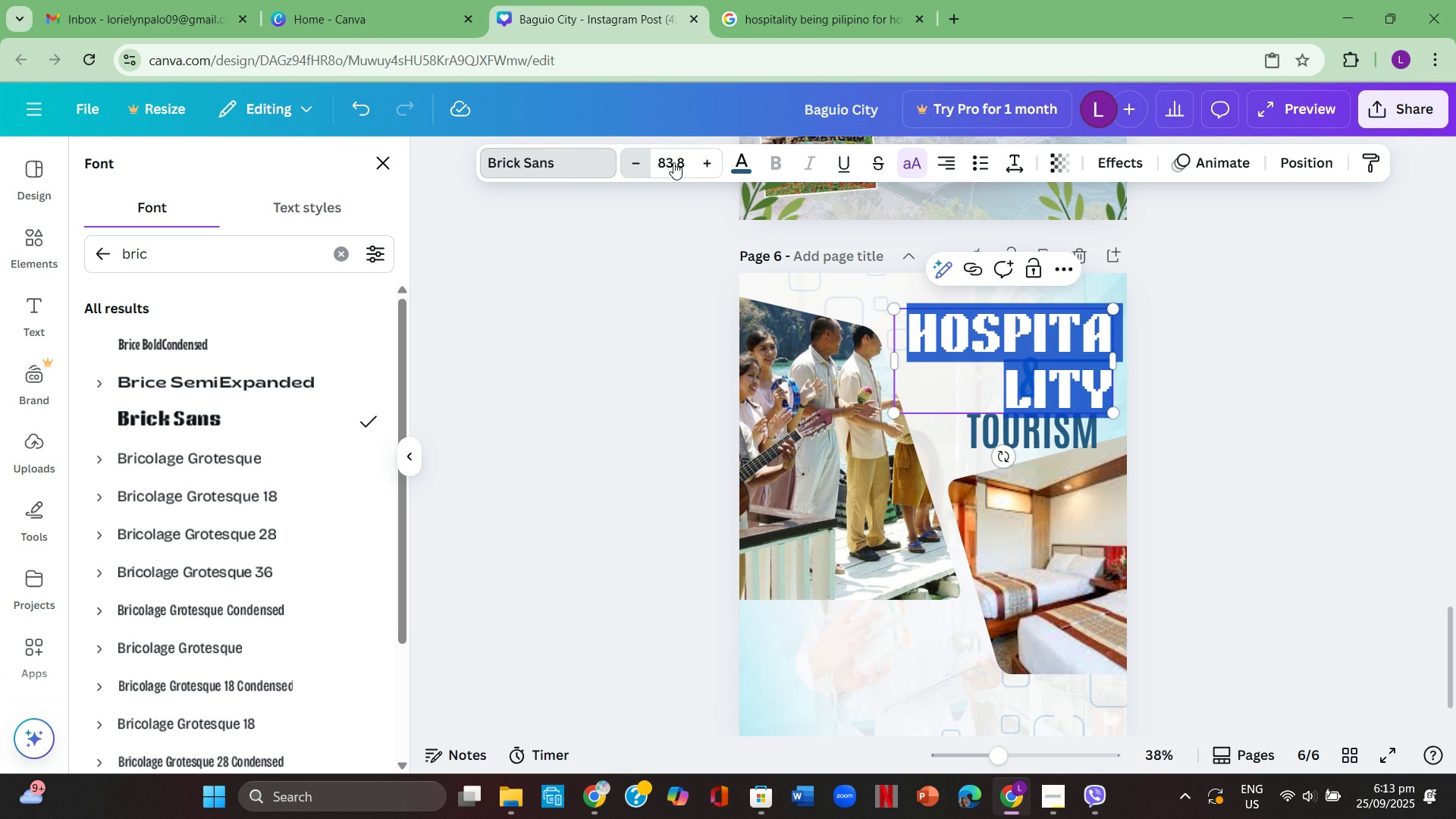 
left_click([669, 162])
 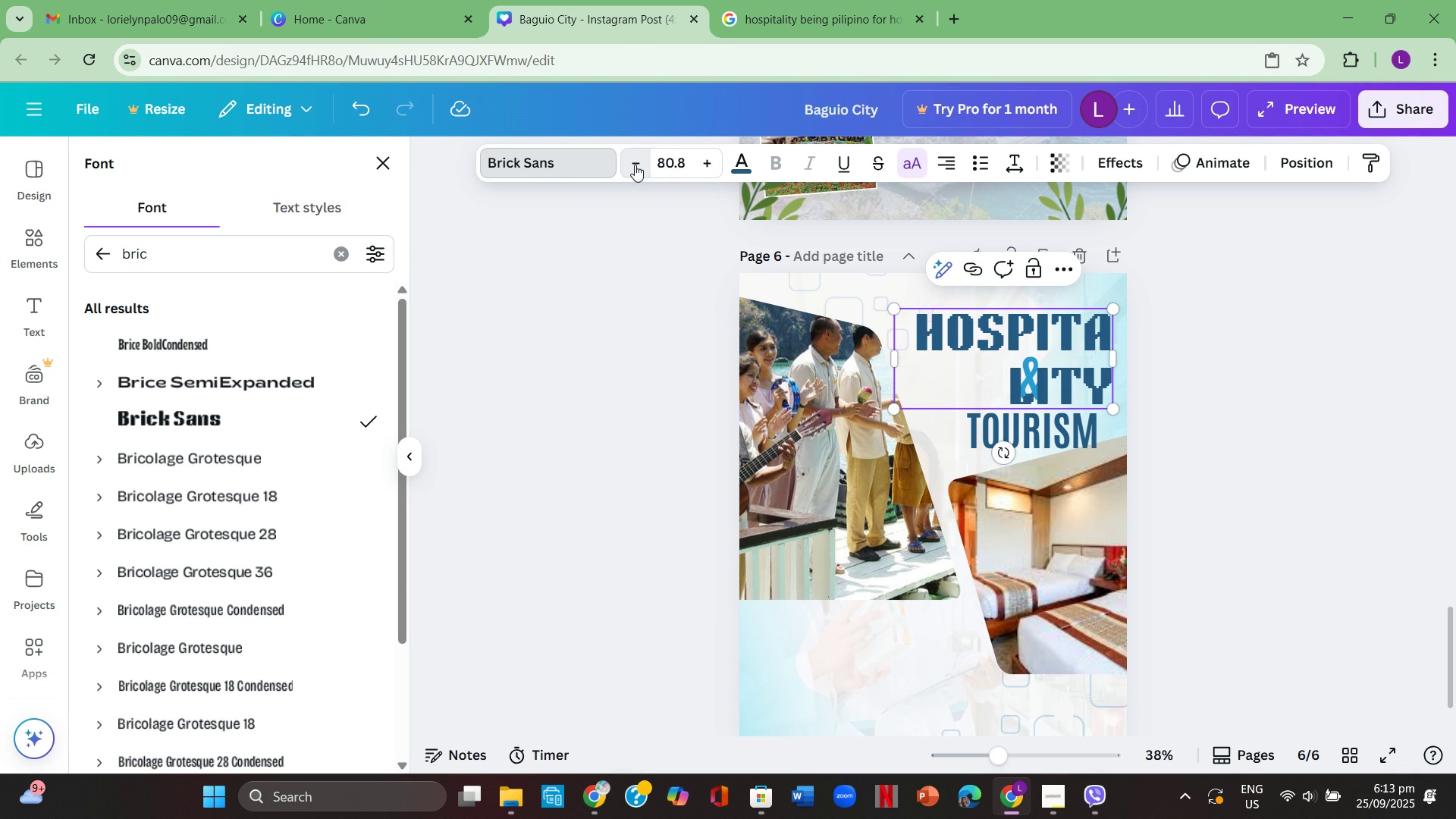 
double_click([634, 165])
 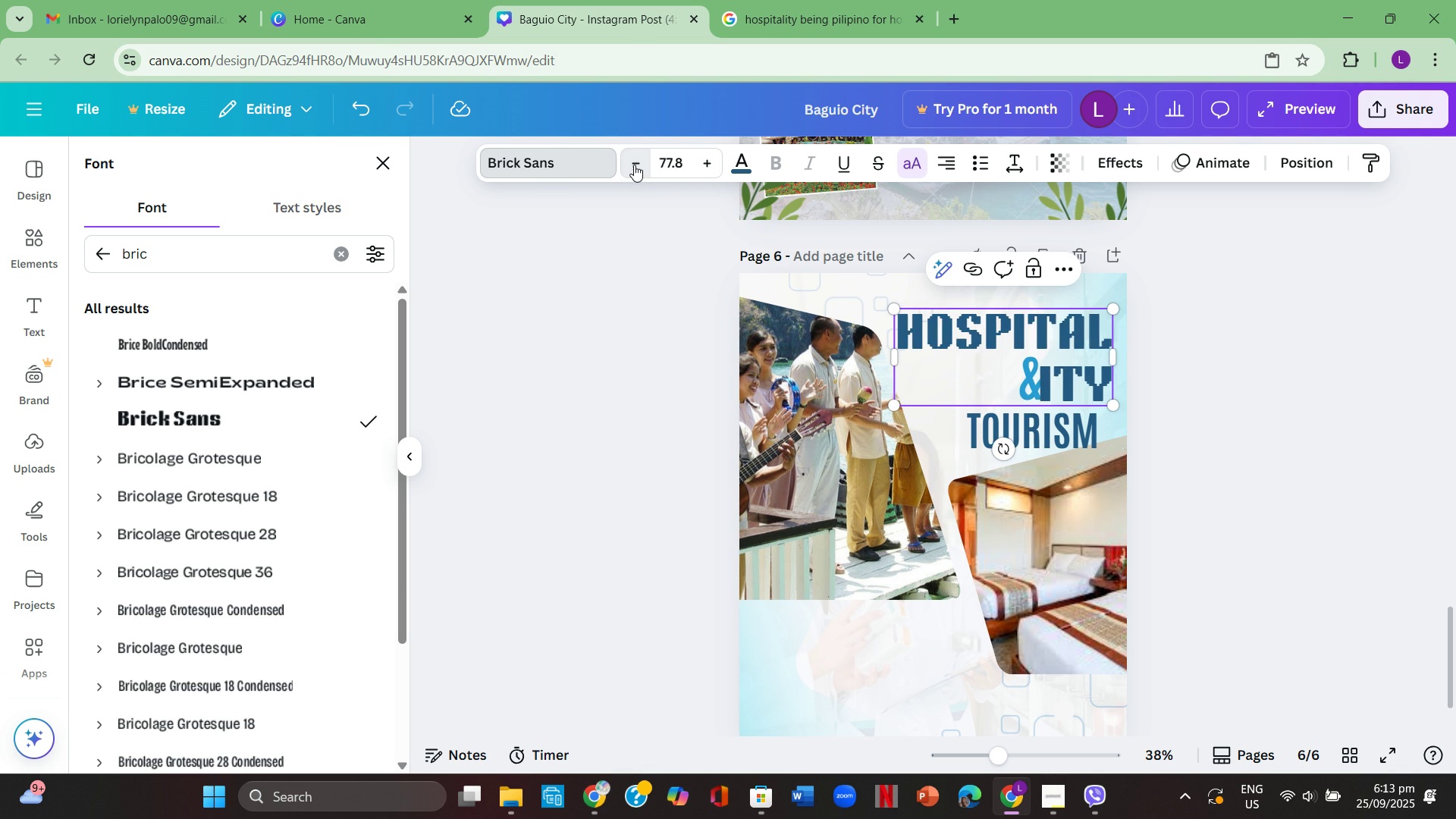 
triple_click([634, 165])
 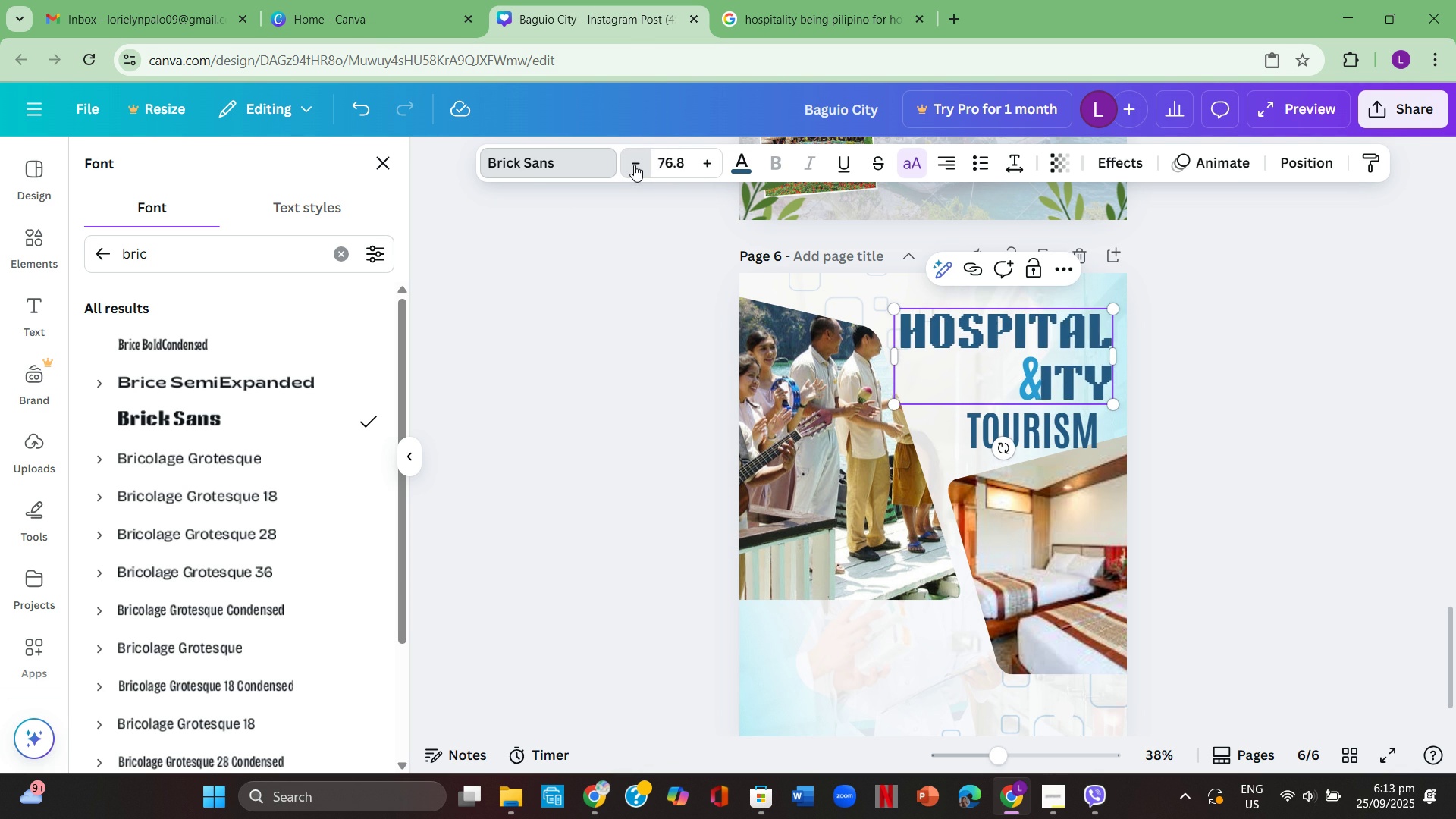 
triple_click([634, 165])
 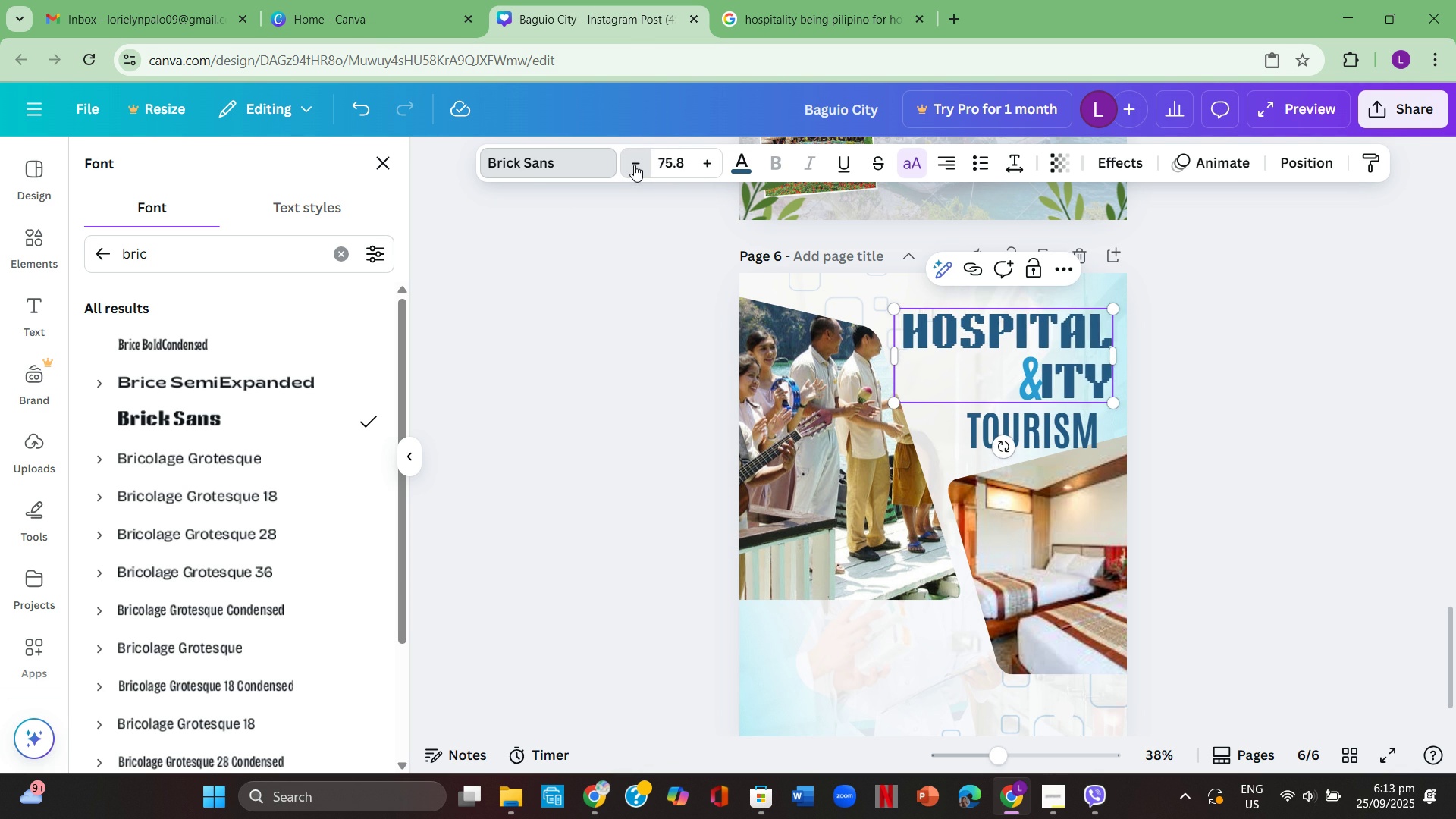 
triple_click([634, 165])
 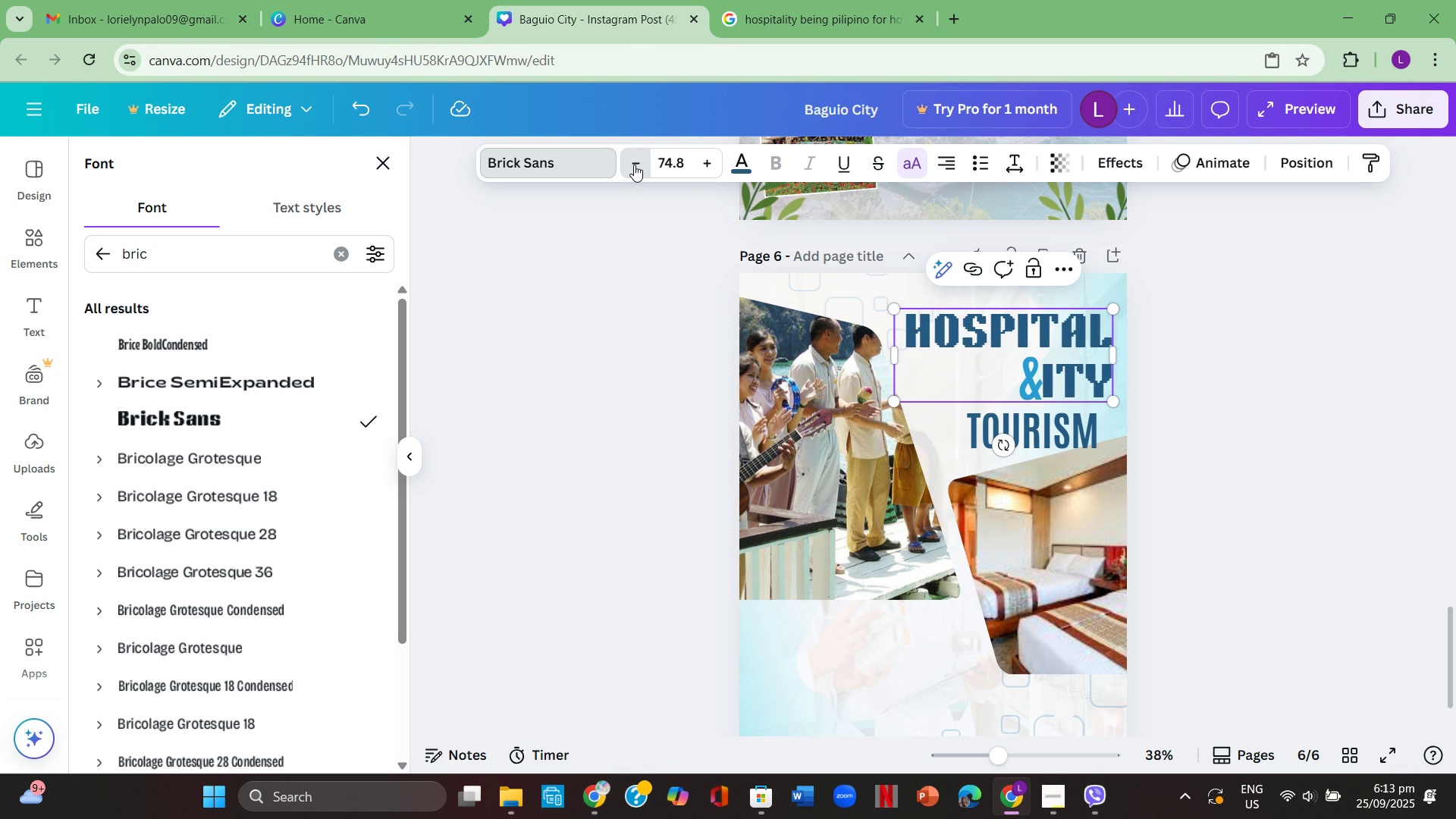 
triple_click([634, 165])
 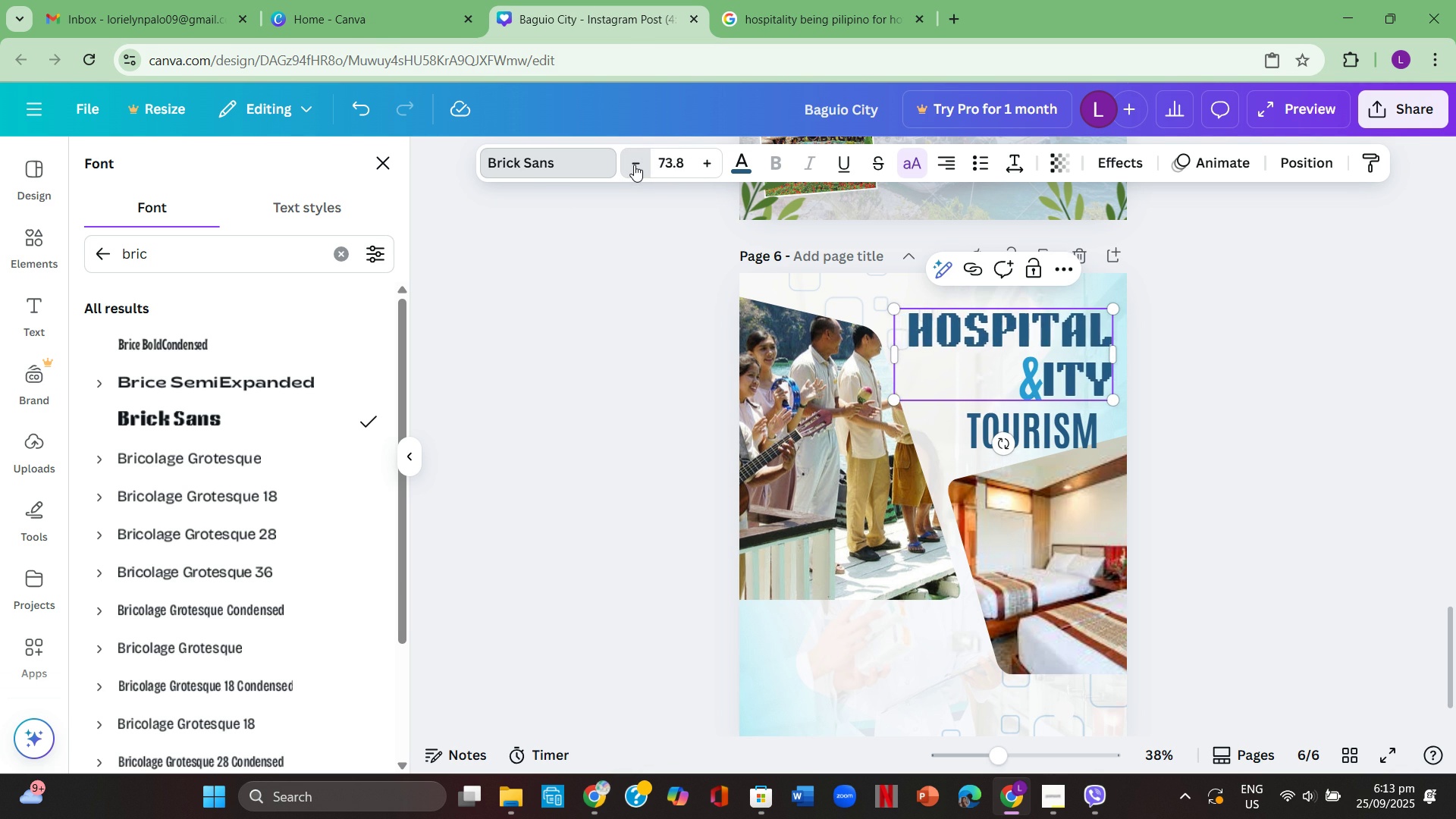 
triple_click([634, 165])
 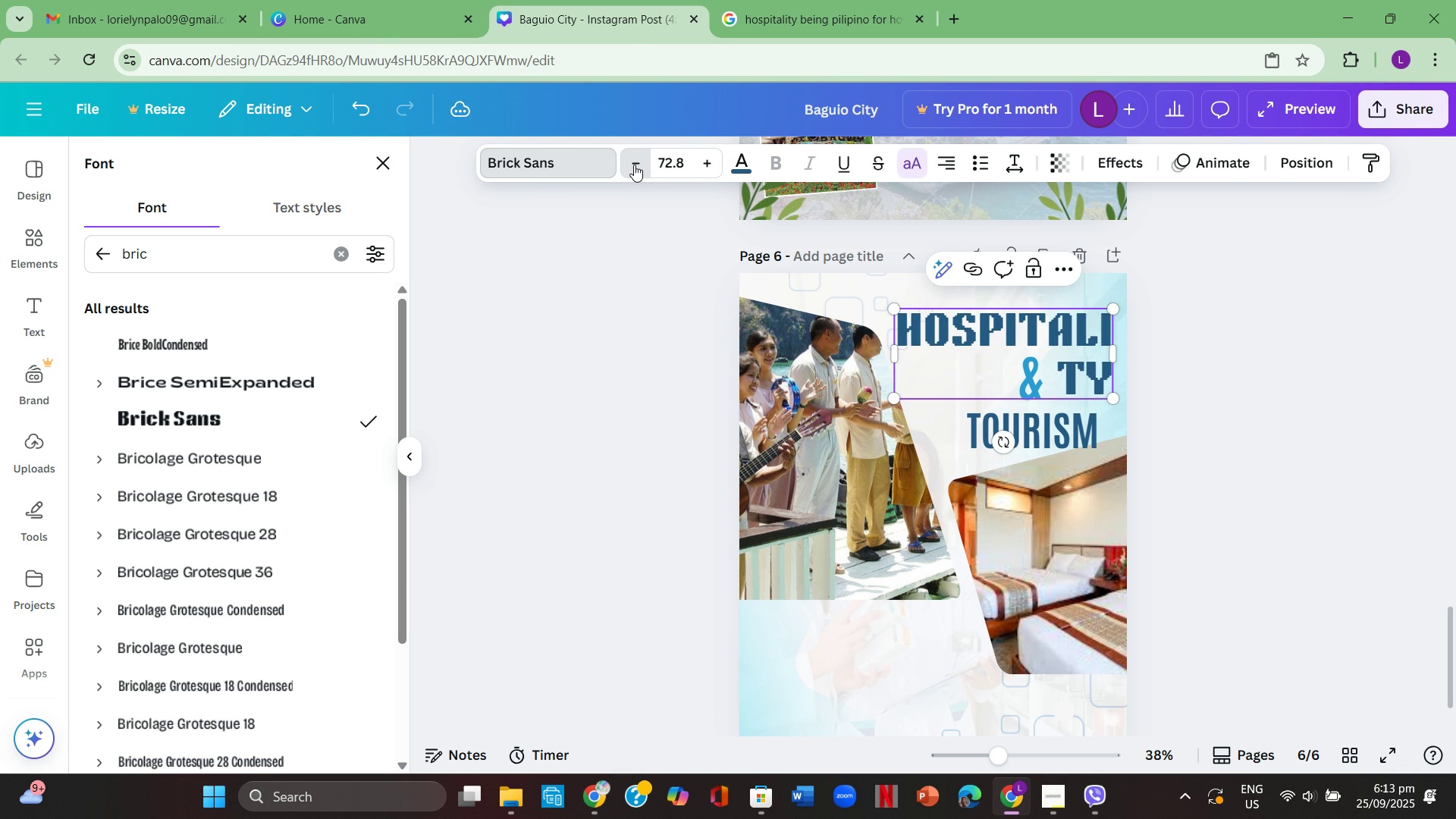 
triple_click([634, 165])
 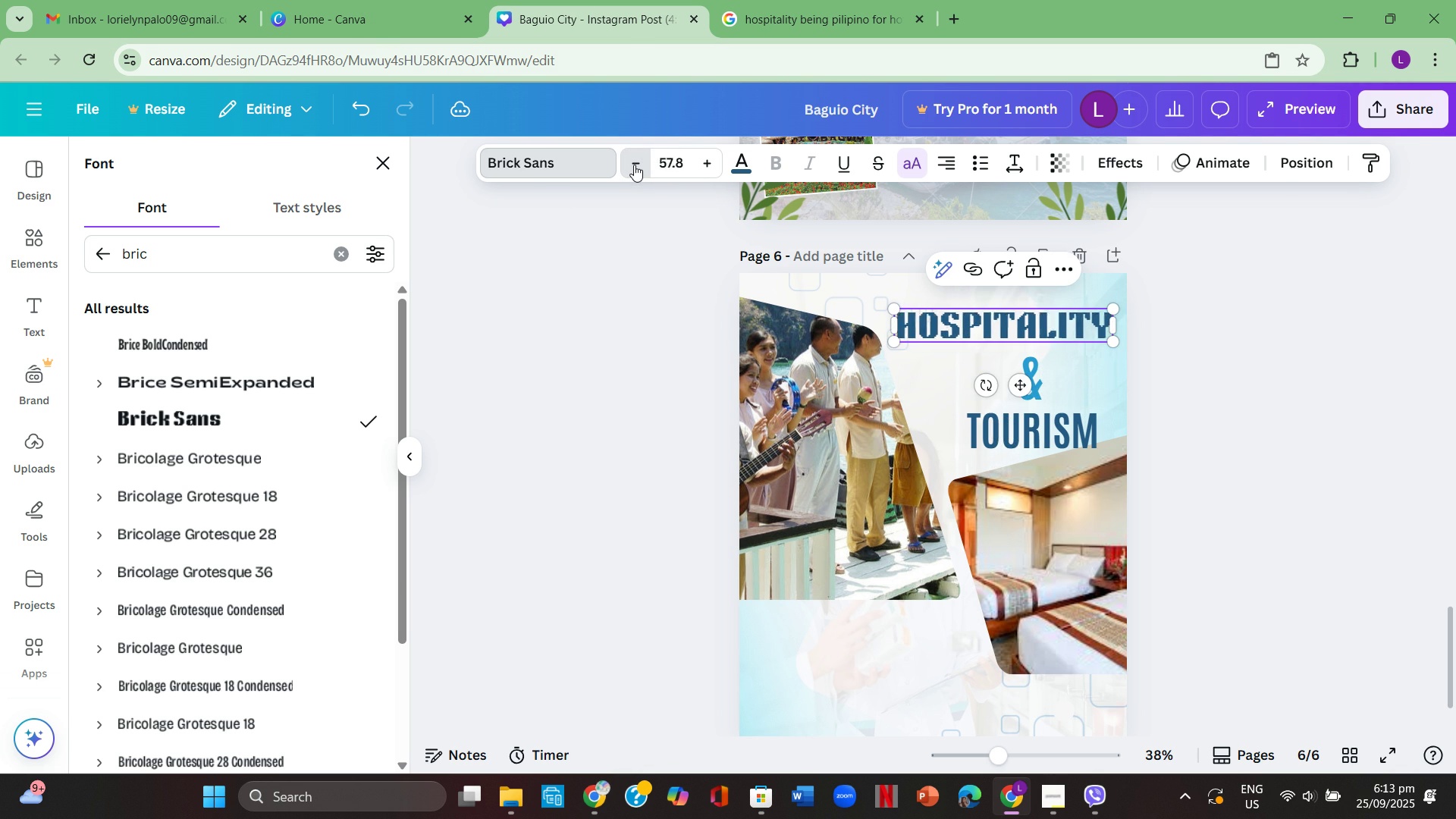 
triple_click([634, 165])
 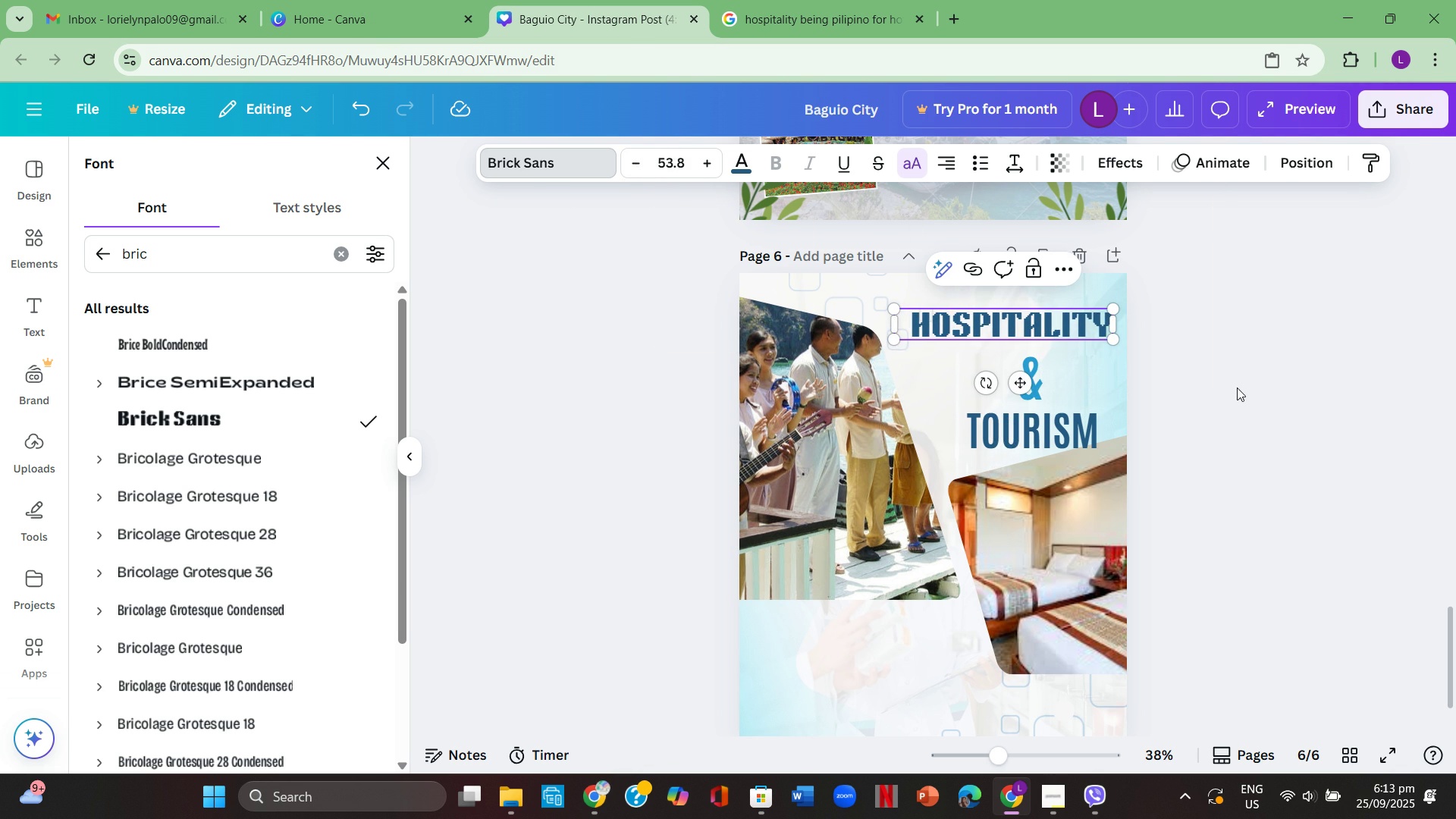 
left_click([1239, 388])
 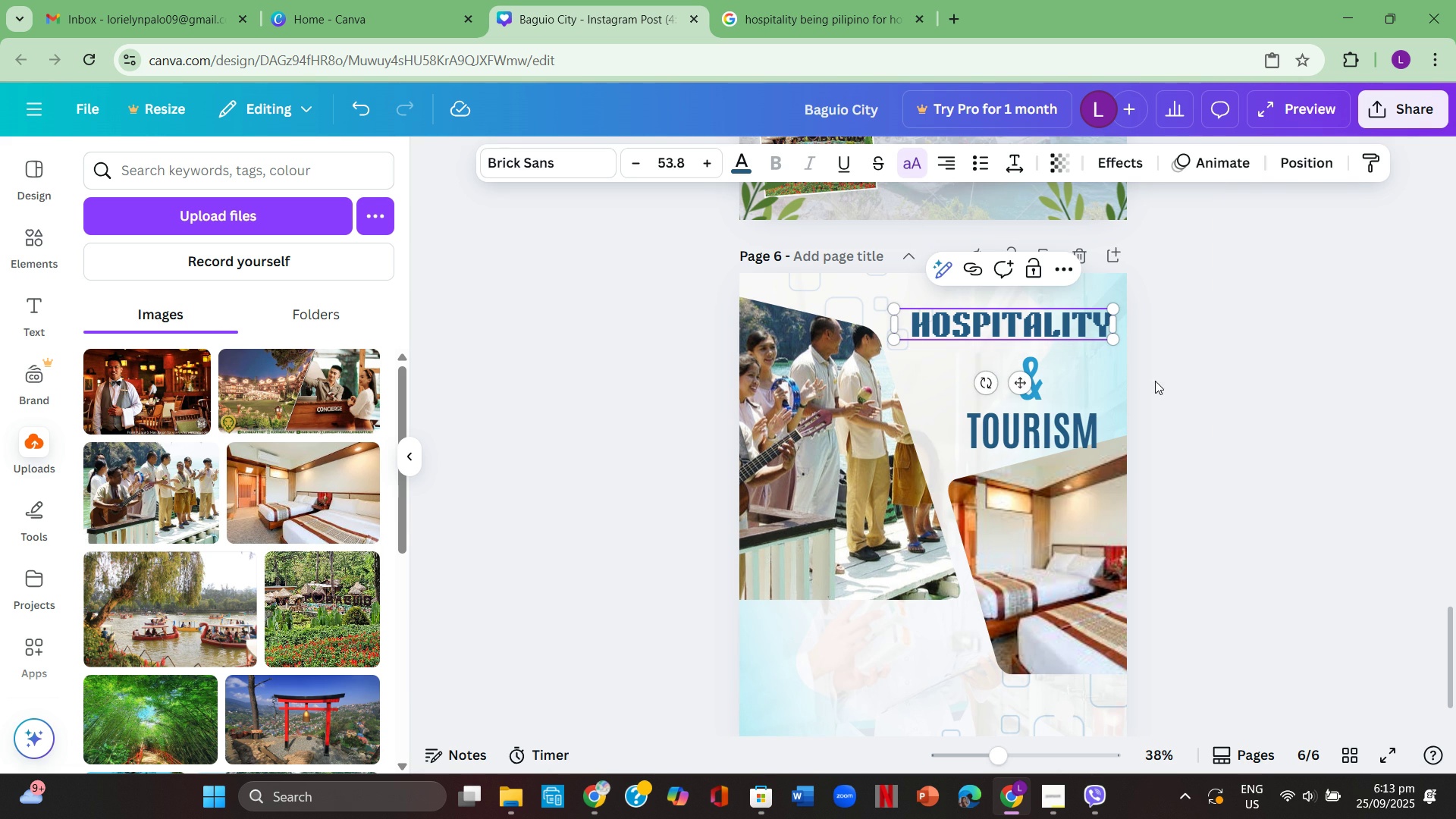 
double_click([1155, 381])